 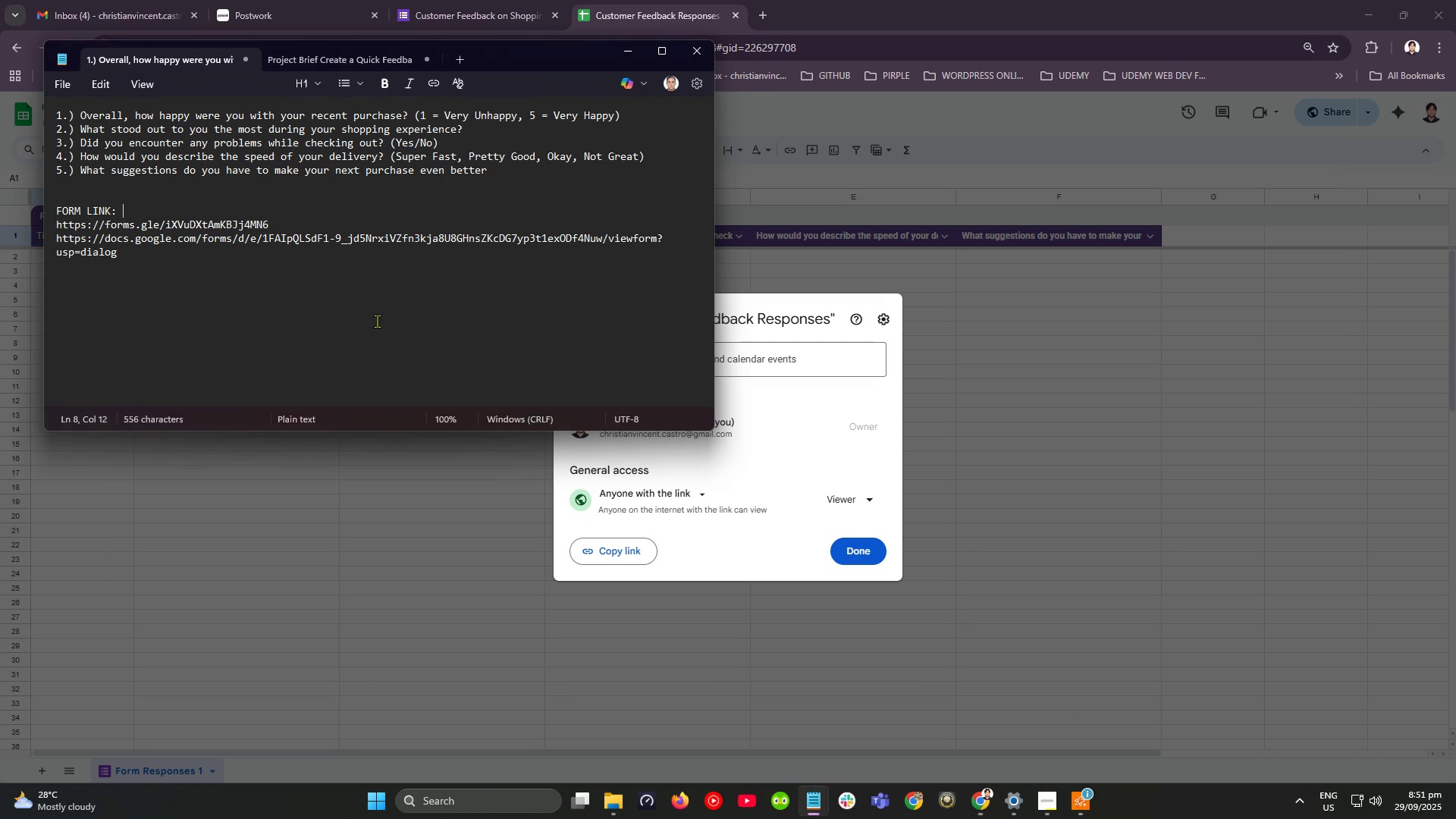 
left_click([182, 259])
 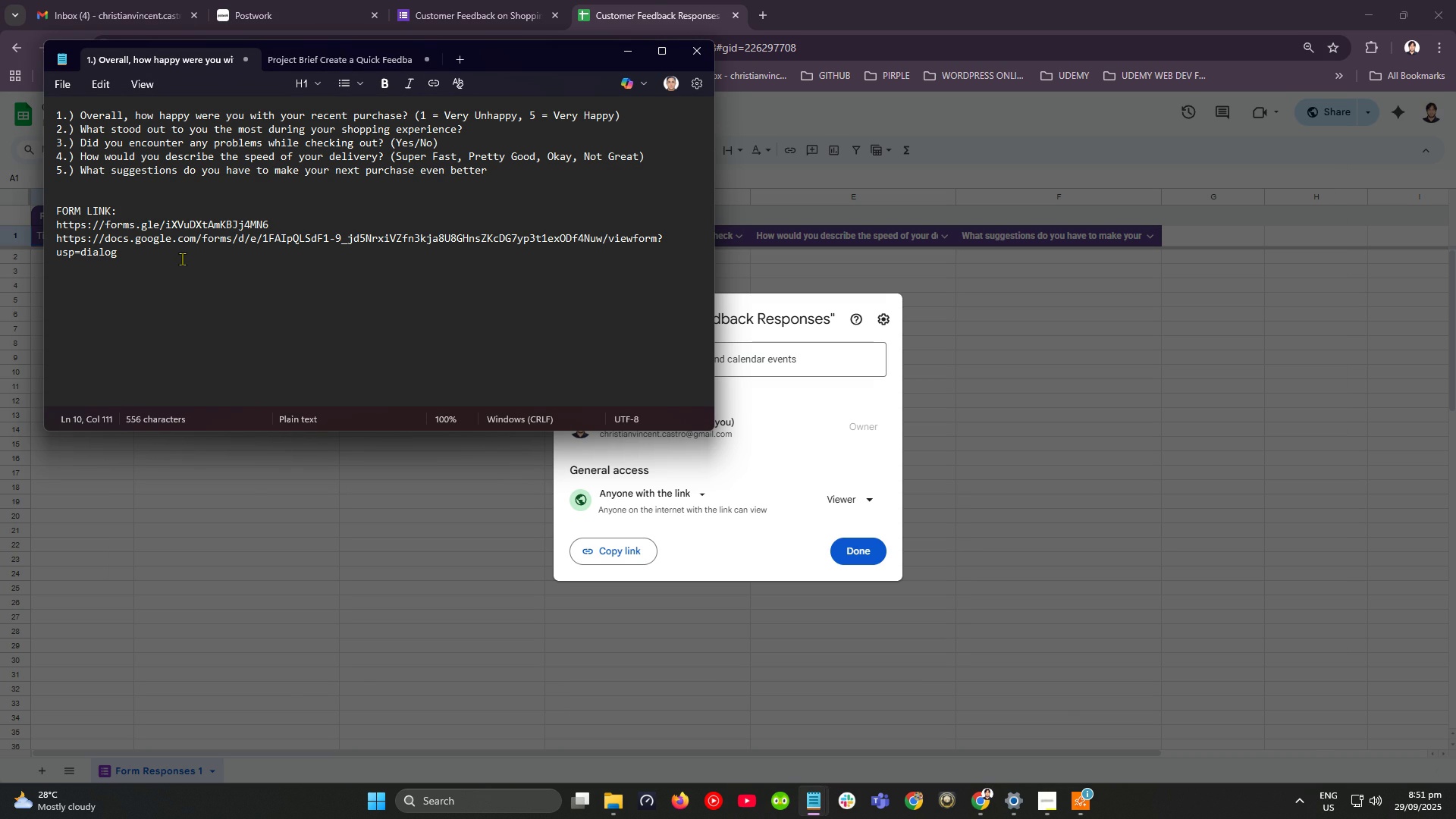 
key(NumpadAdd)
 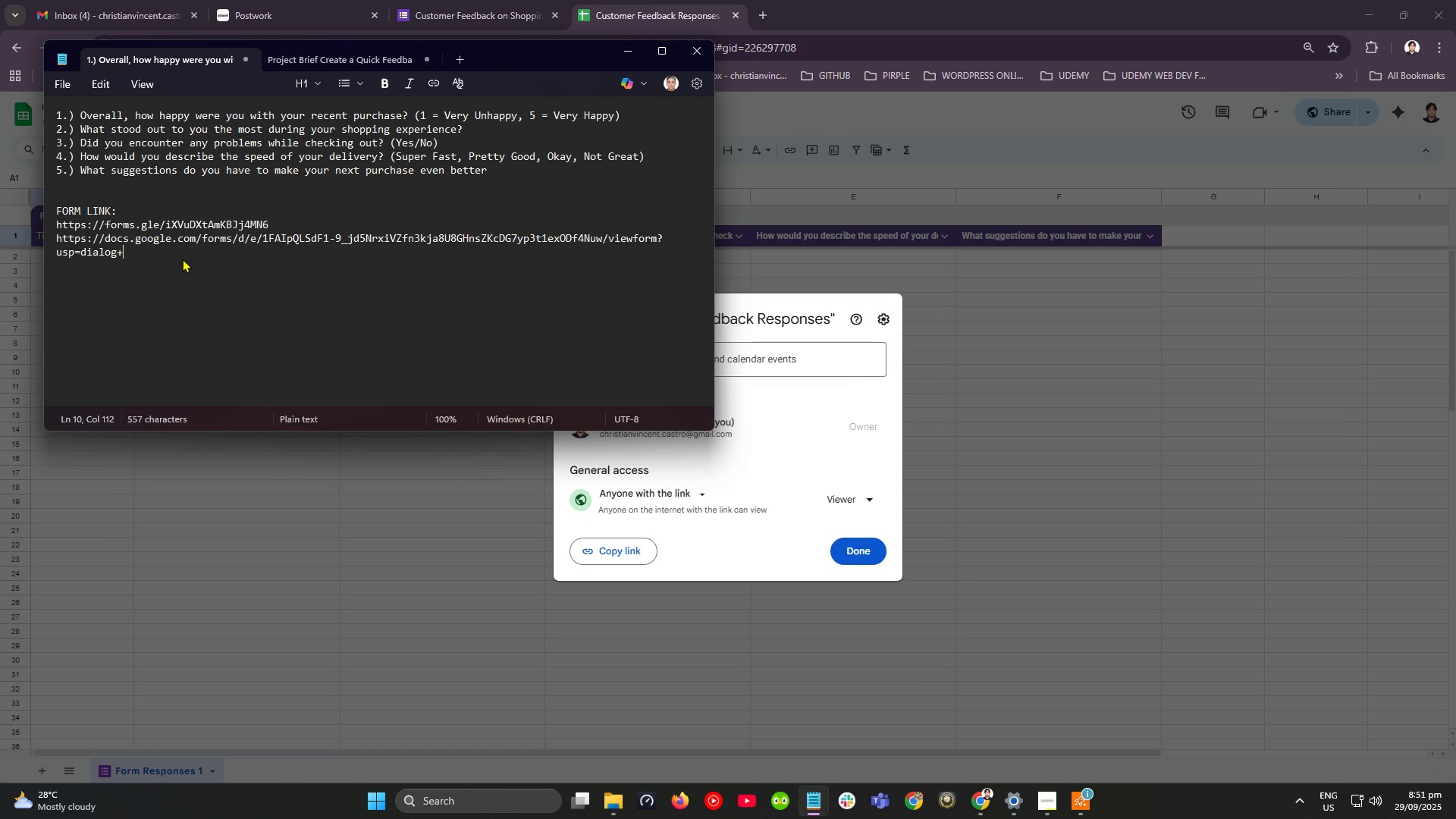 
key(Backspace)
 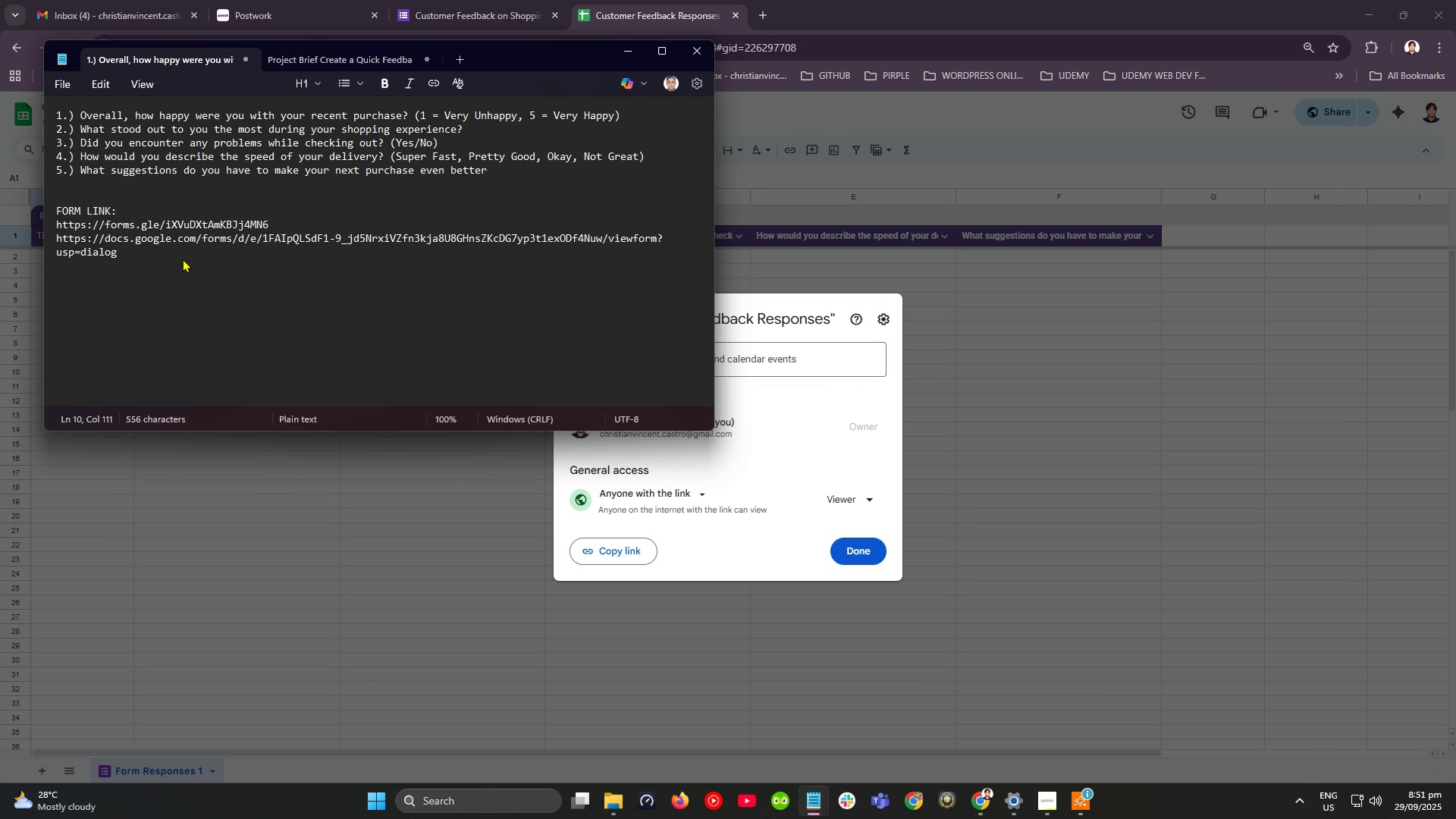 
key(Enter)
 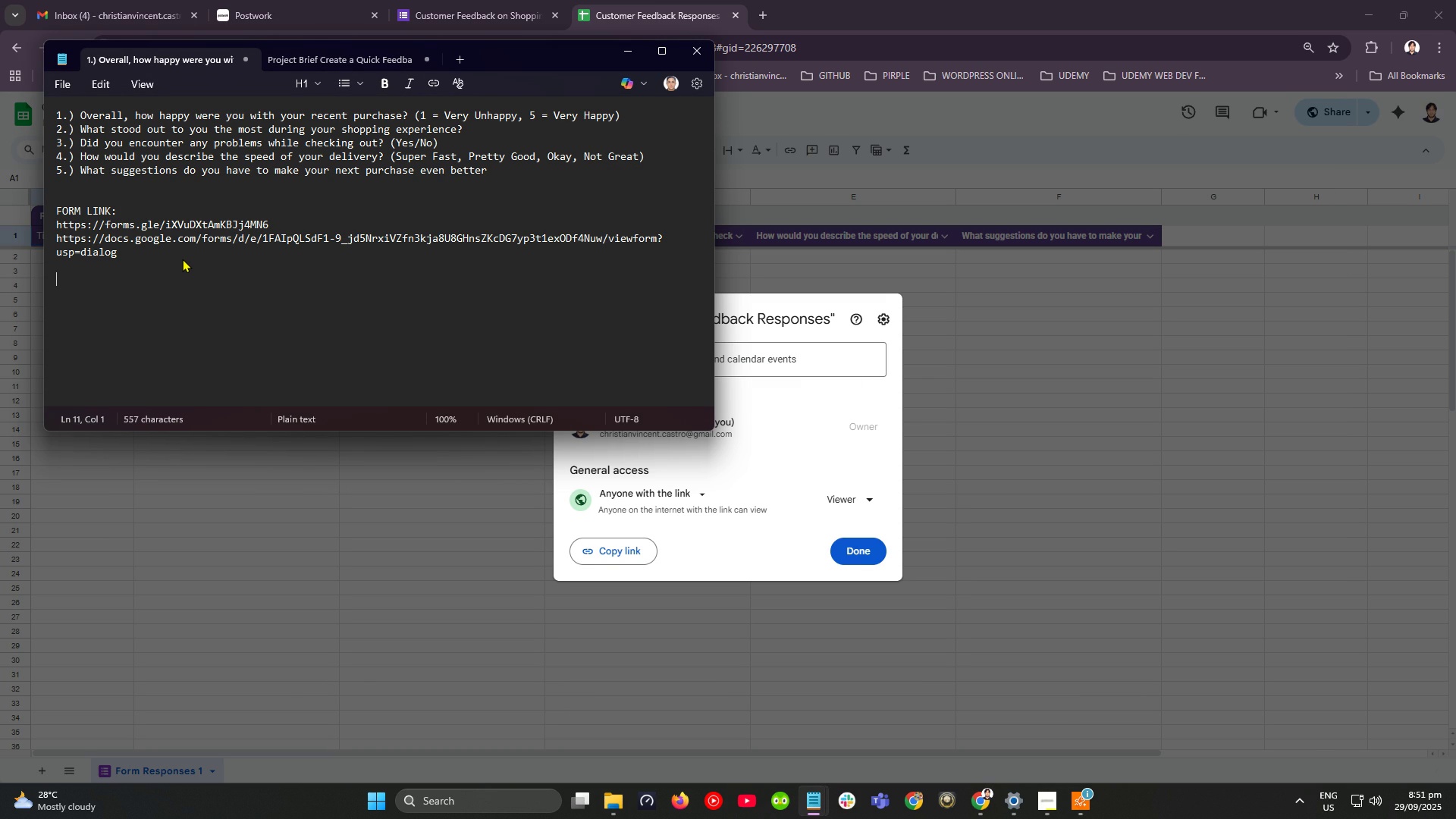 
key(Enter)